 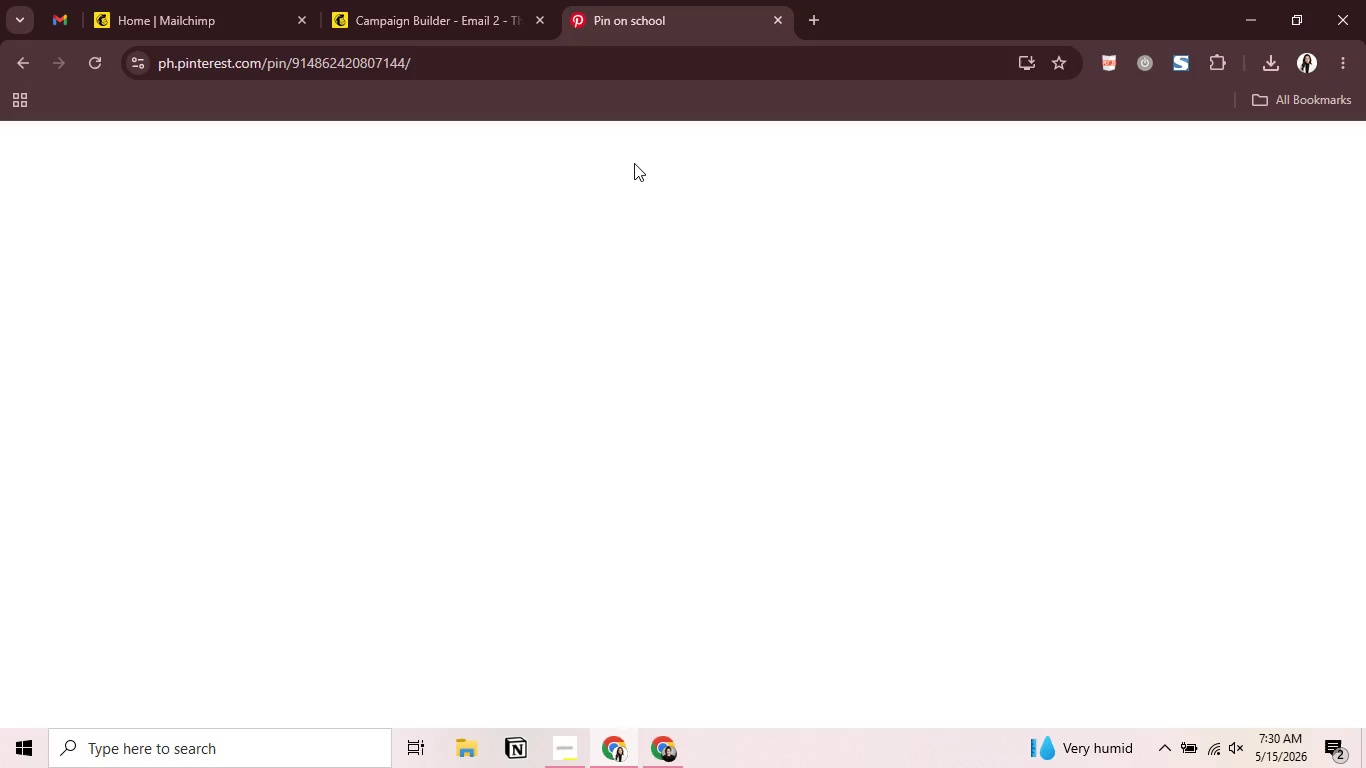 
left_click([634, 163])
 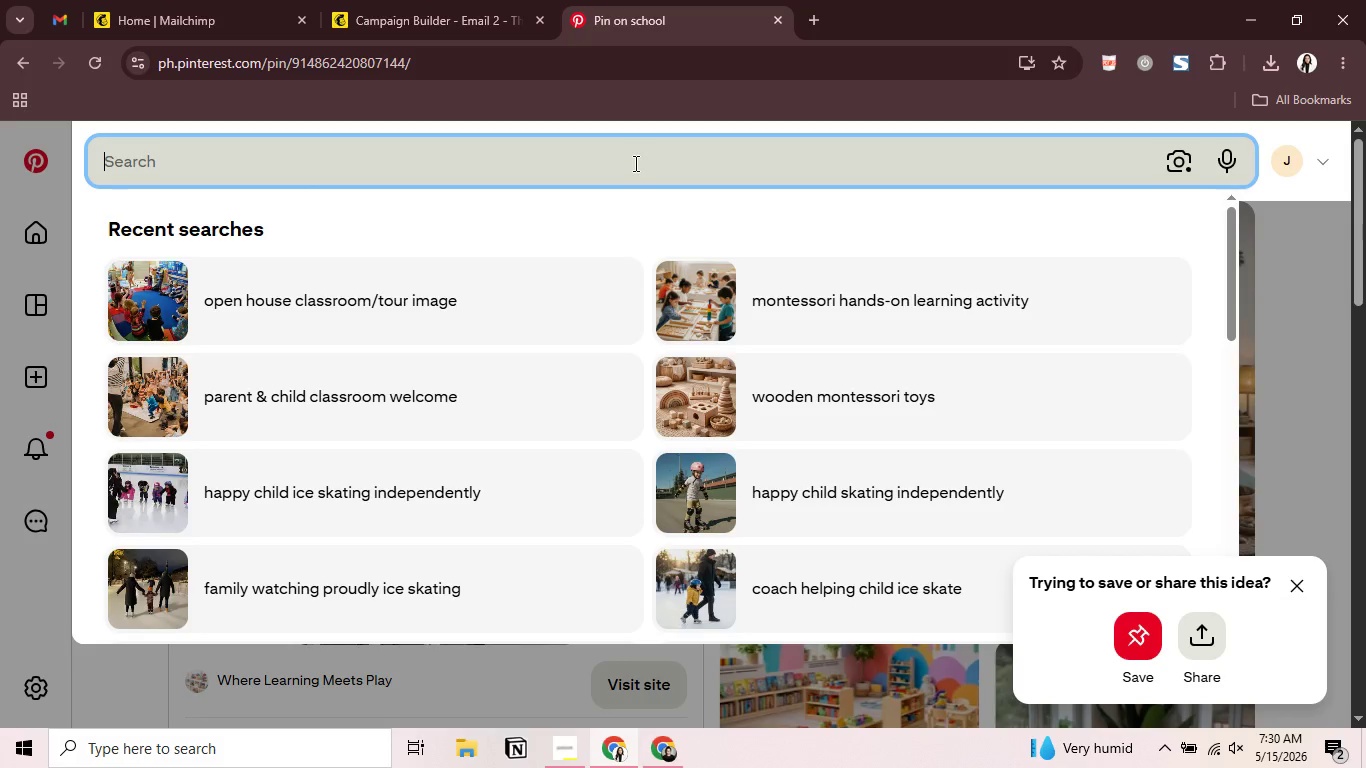 
key(C)
 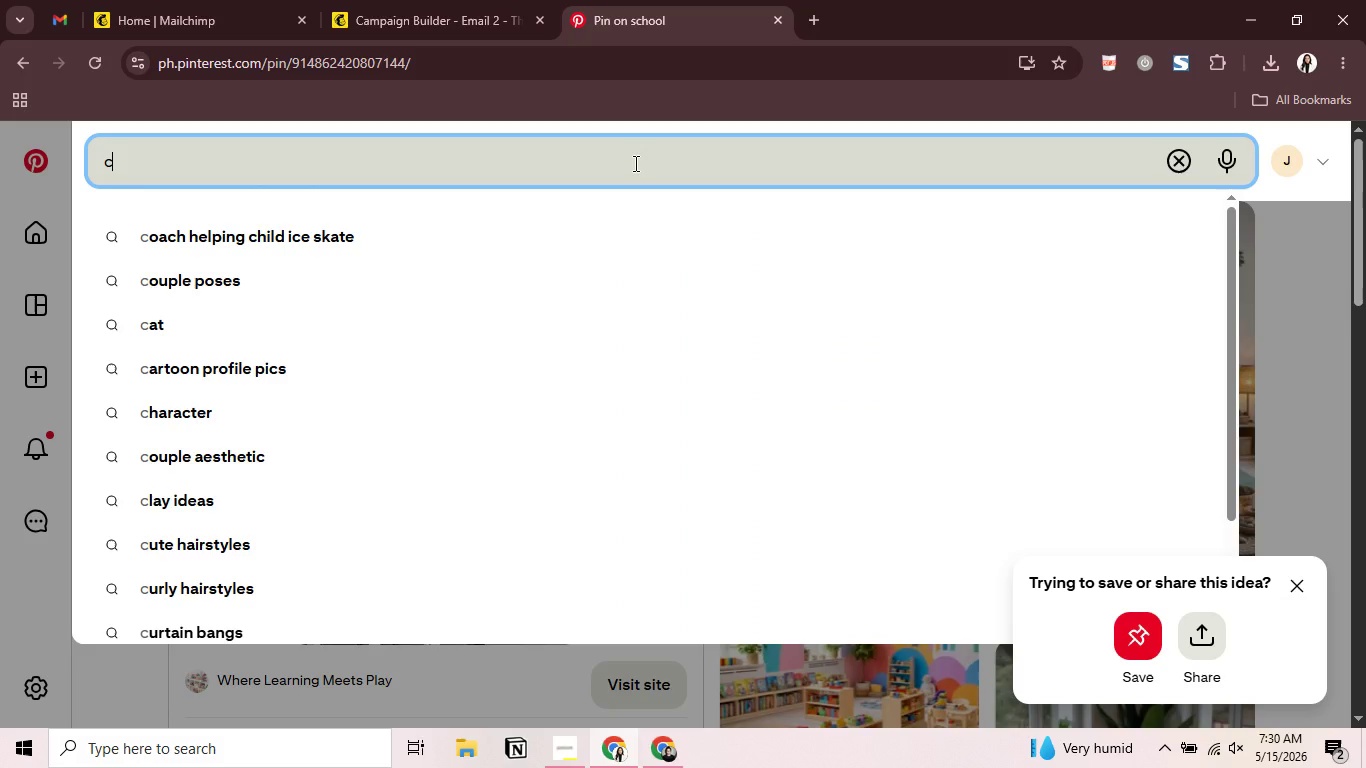 
type(ondito)
key(Backspace)
type(ional content blok)
key(Backspace)
type(cks example)
 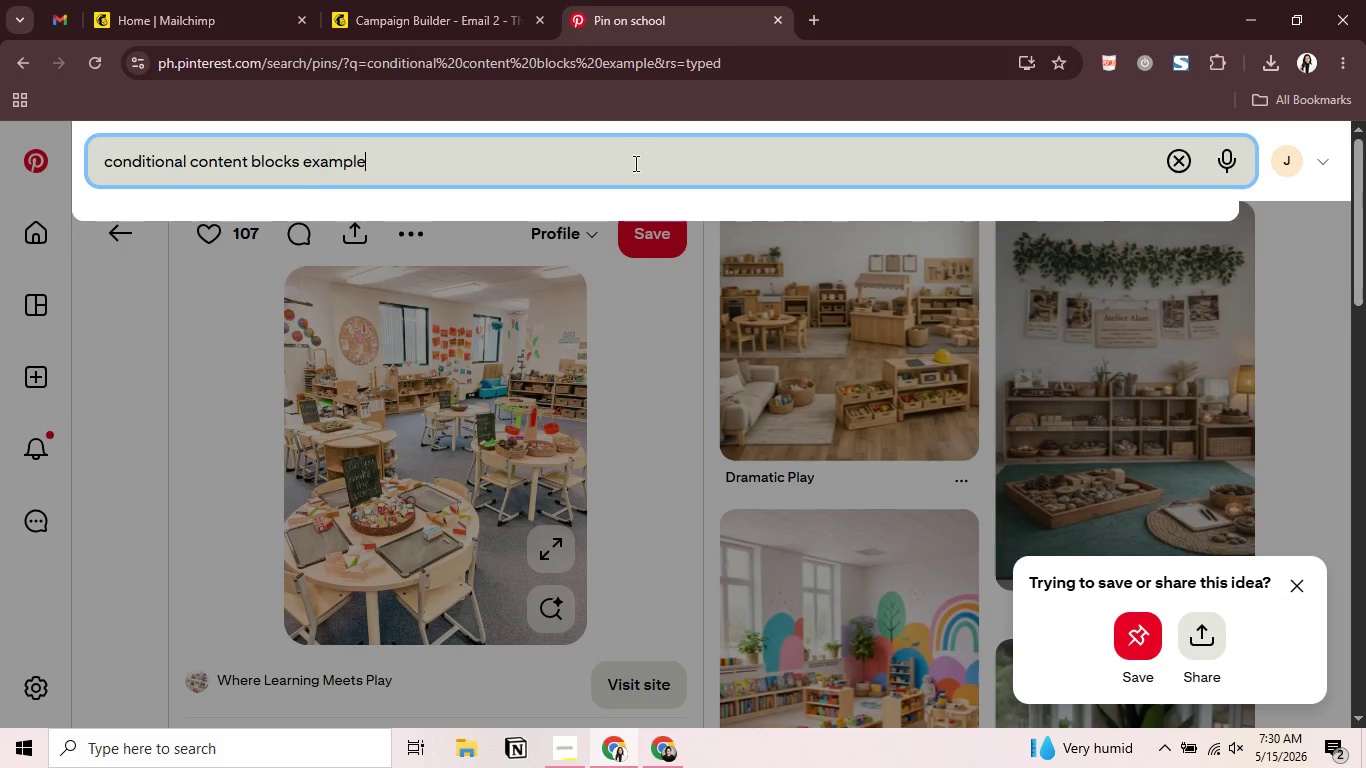 
key(Enter)
 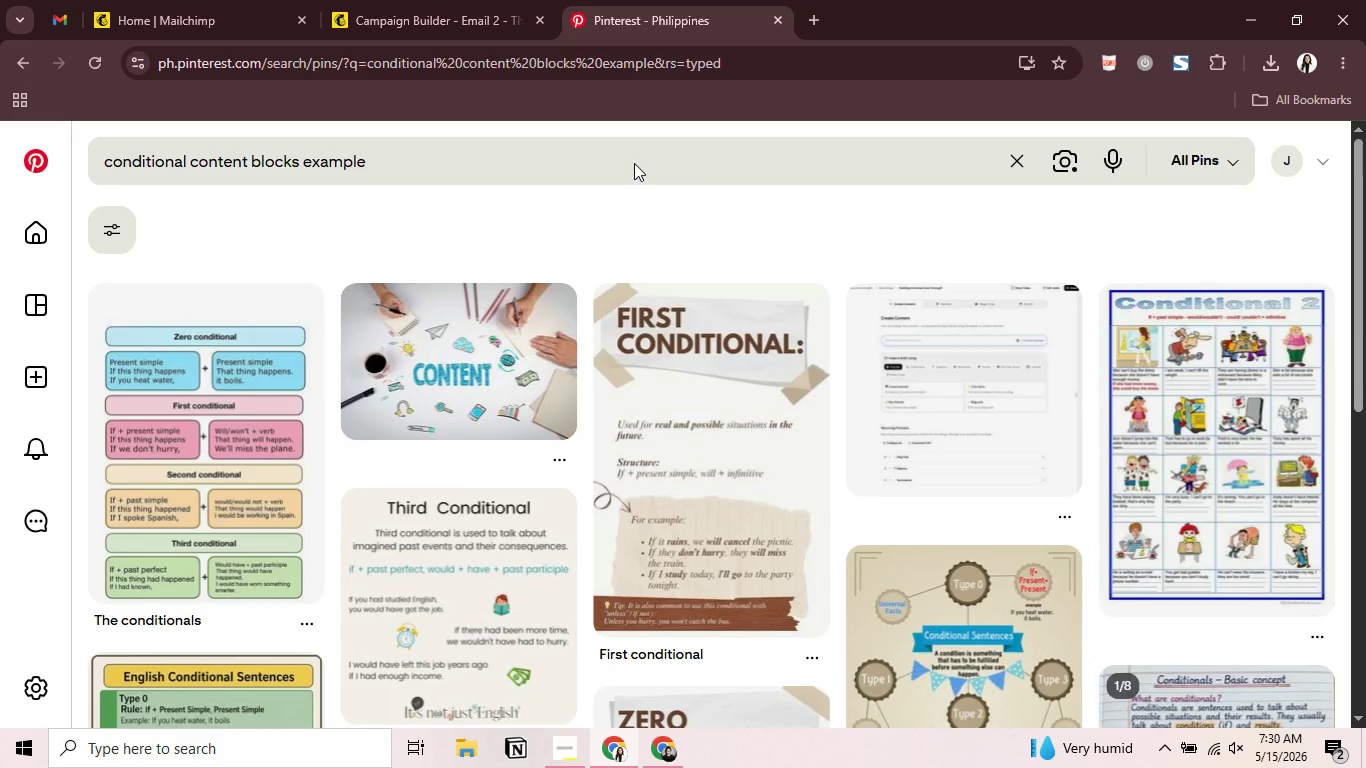 
wait(12.02)
 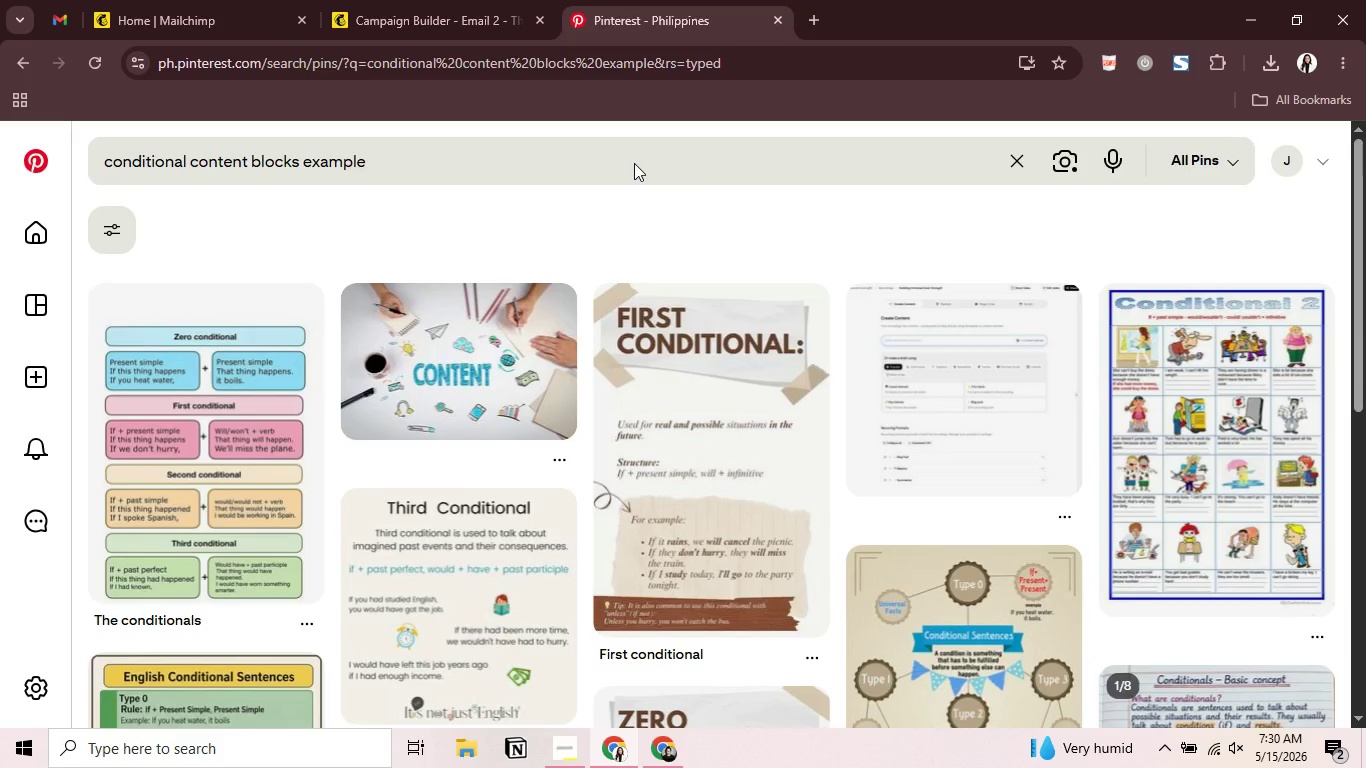 
left_click([185, 463])
 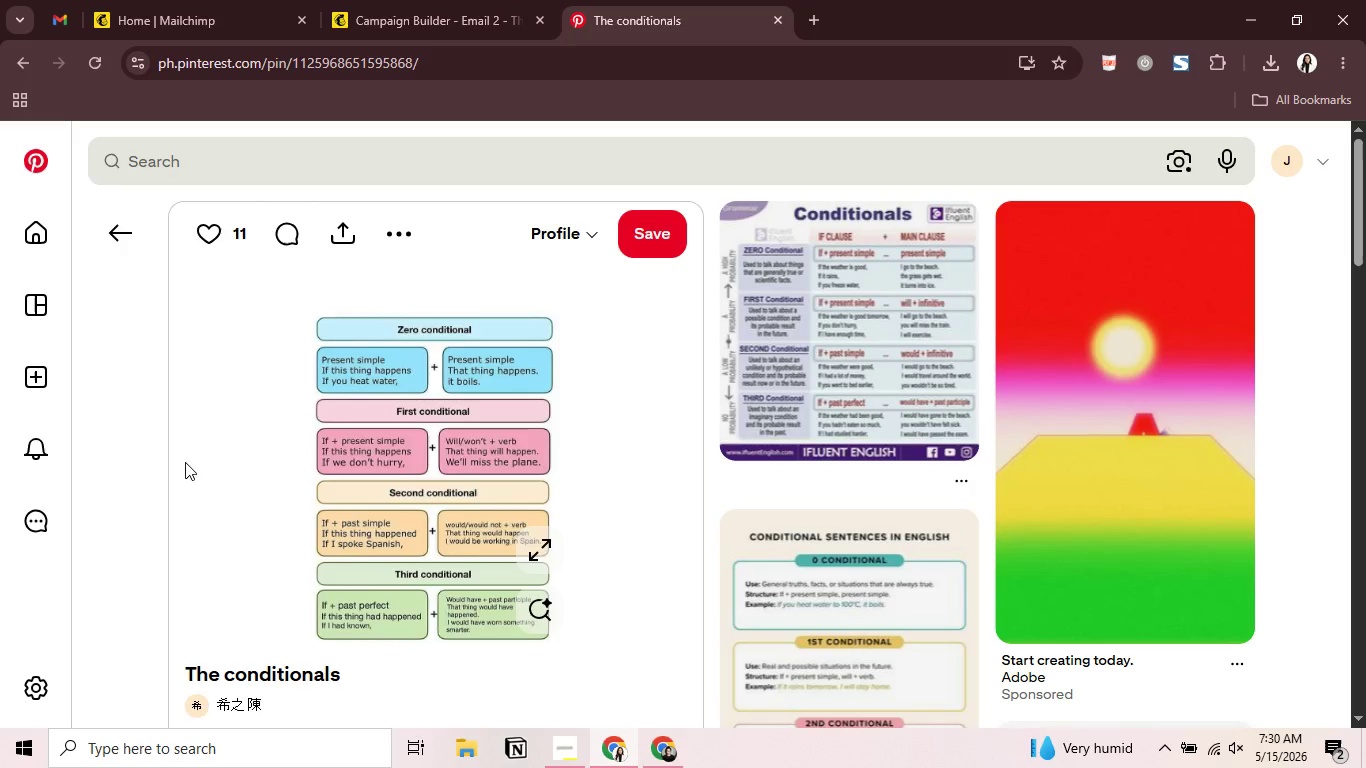 
wait(9.47)
 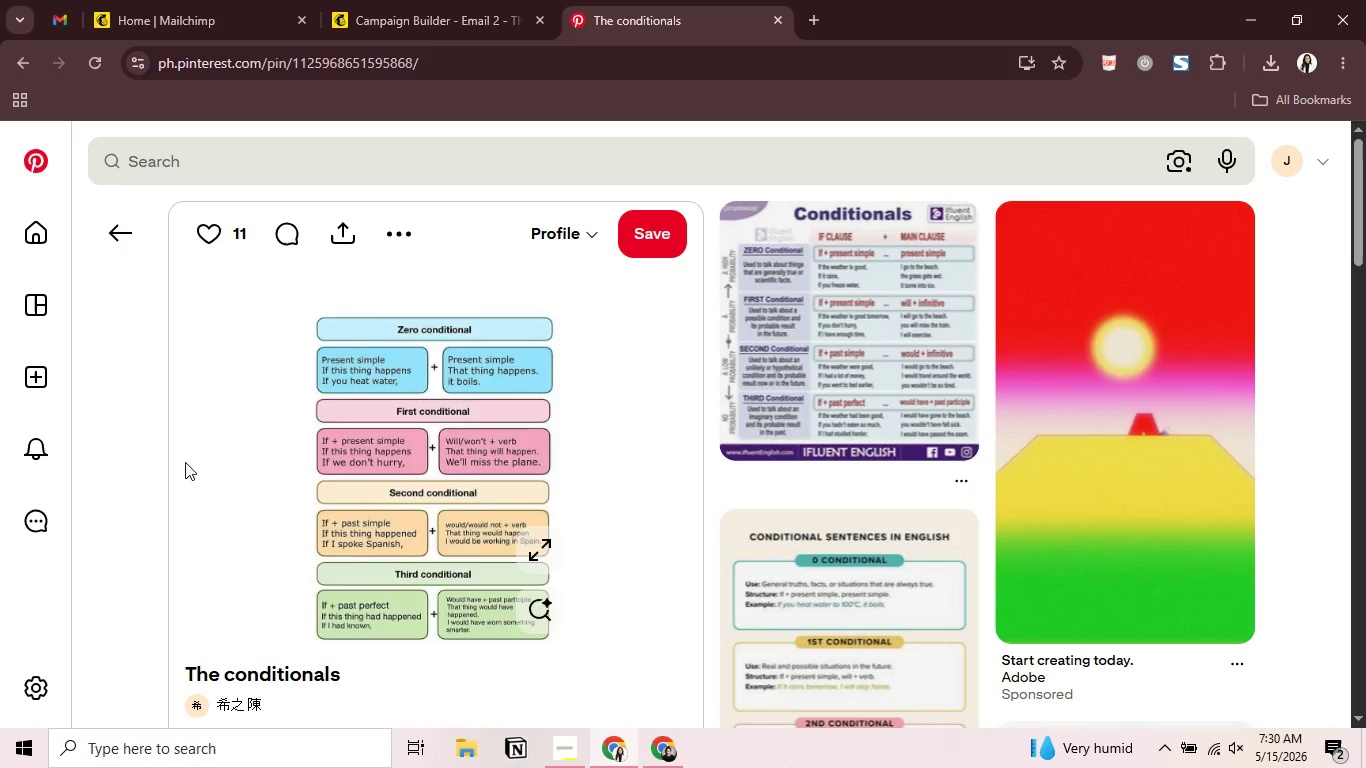 
left_click([348, 18])
 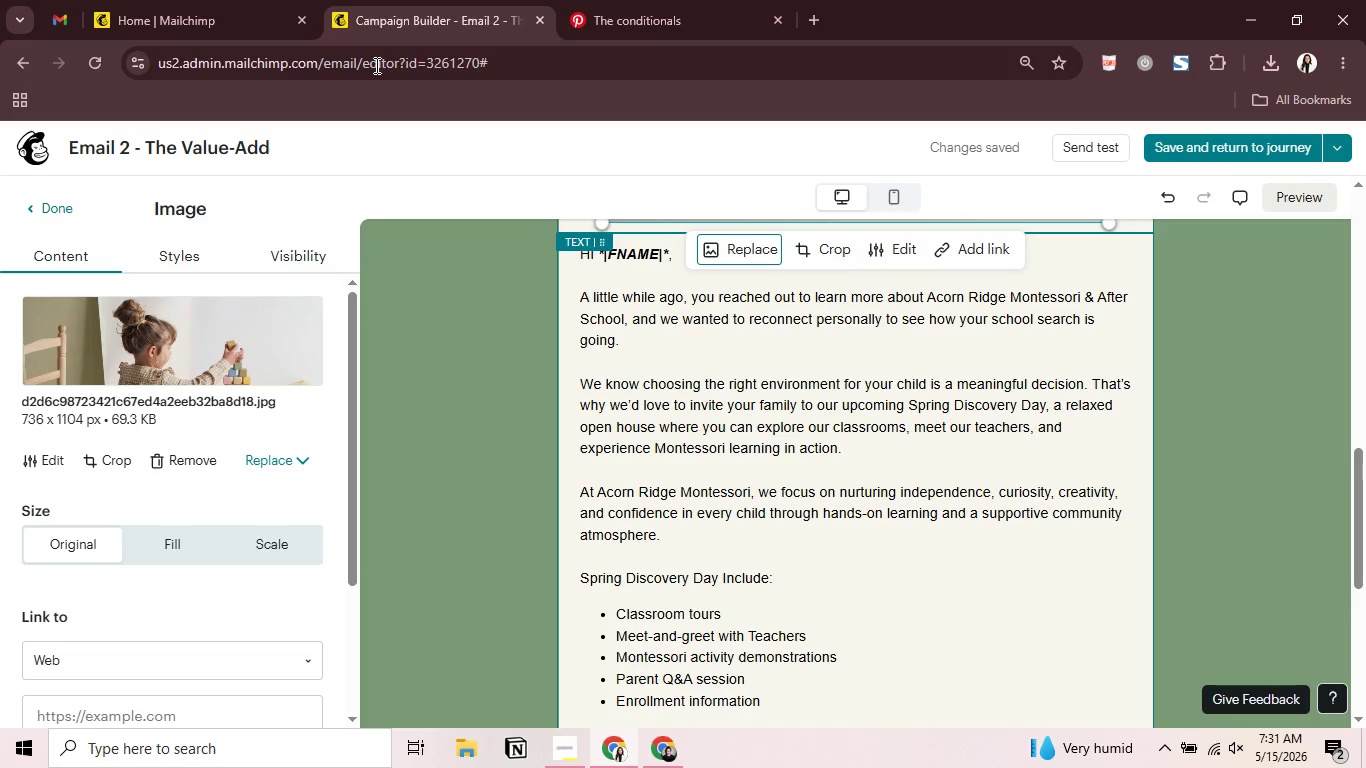 
scroll: coordinate [789, 452], scroll_direction: down, amount: 3.0
 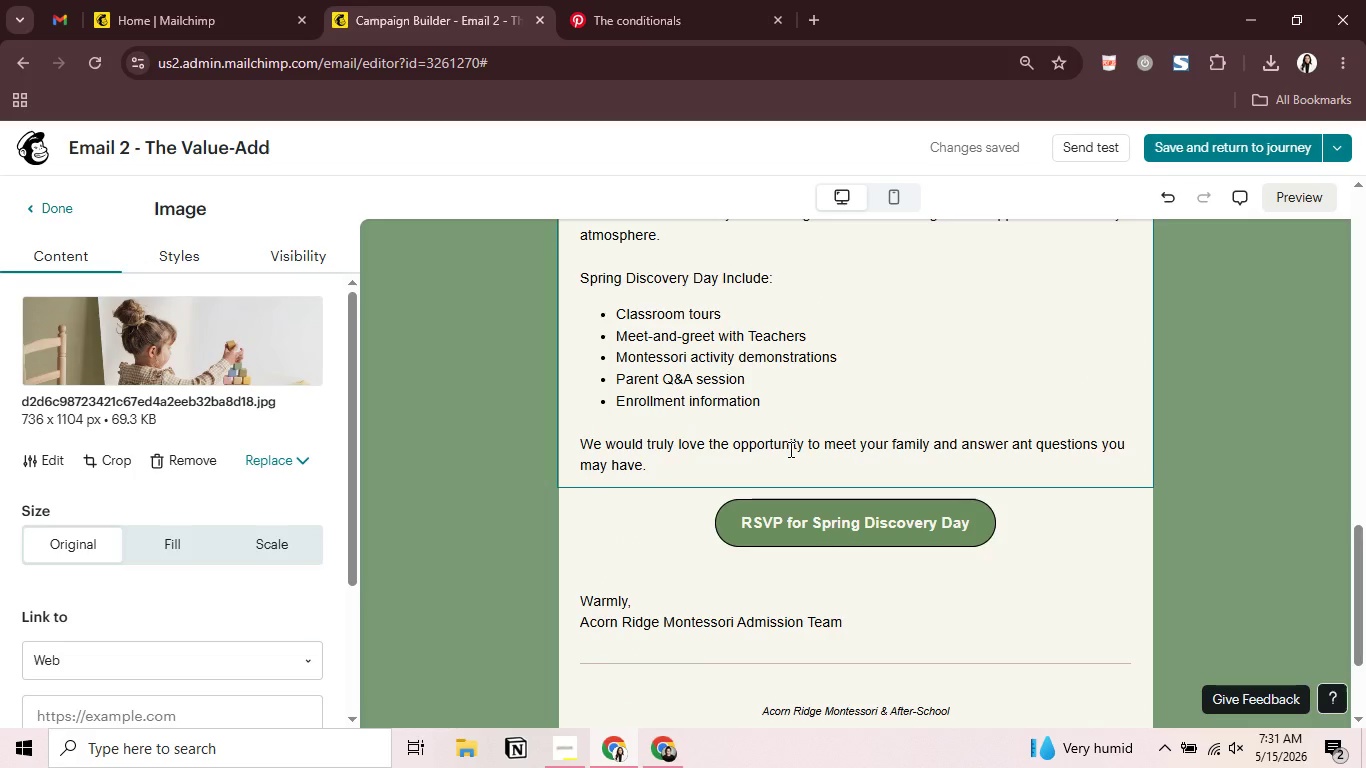 
wait(17.09)
 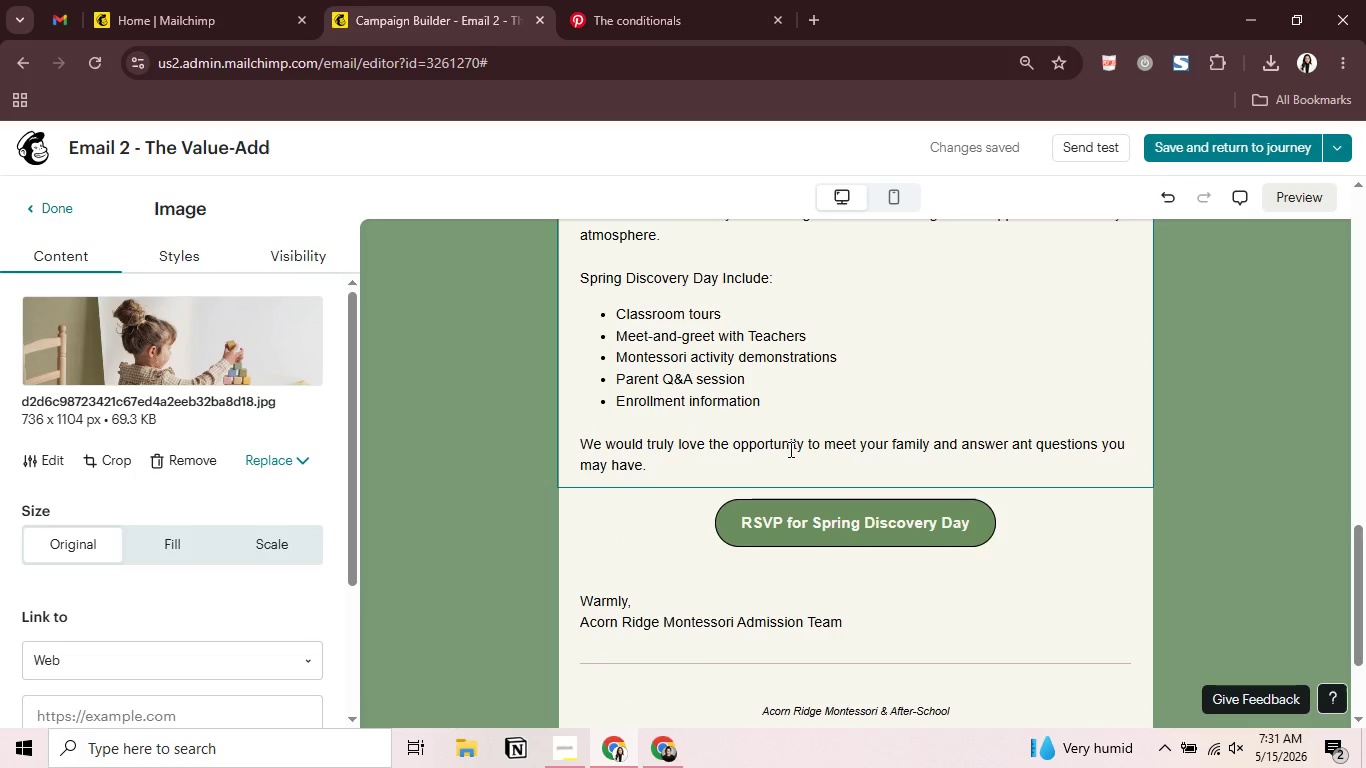 
scroll: coordinate [789, 449], scroll_direction: up, amount: 2.0
 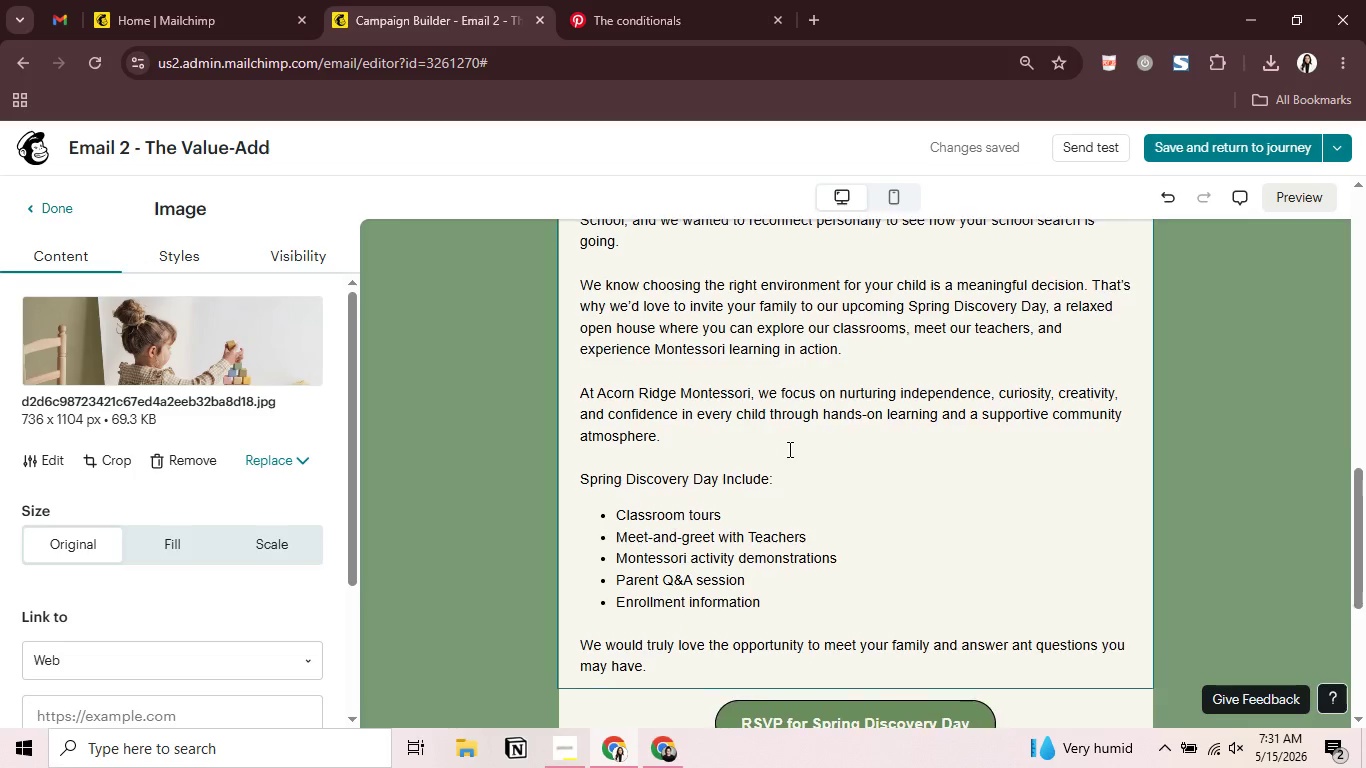 
scroll: coordinate [788, 449], scroll_direction: none, amount: 0.0
 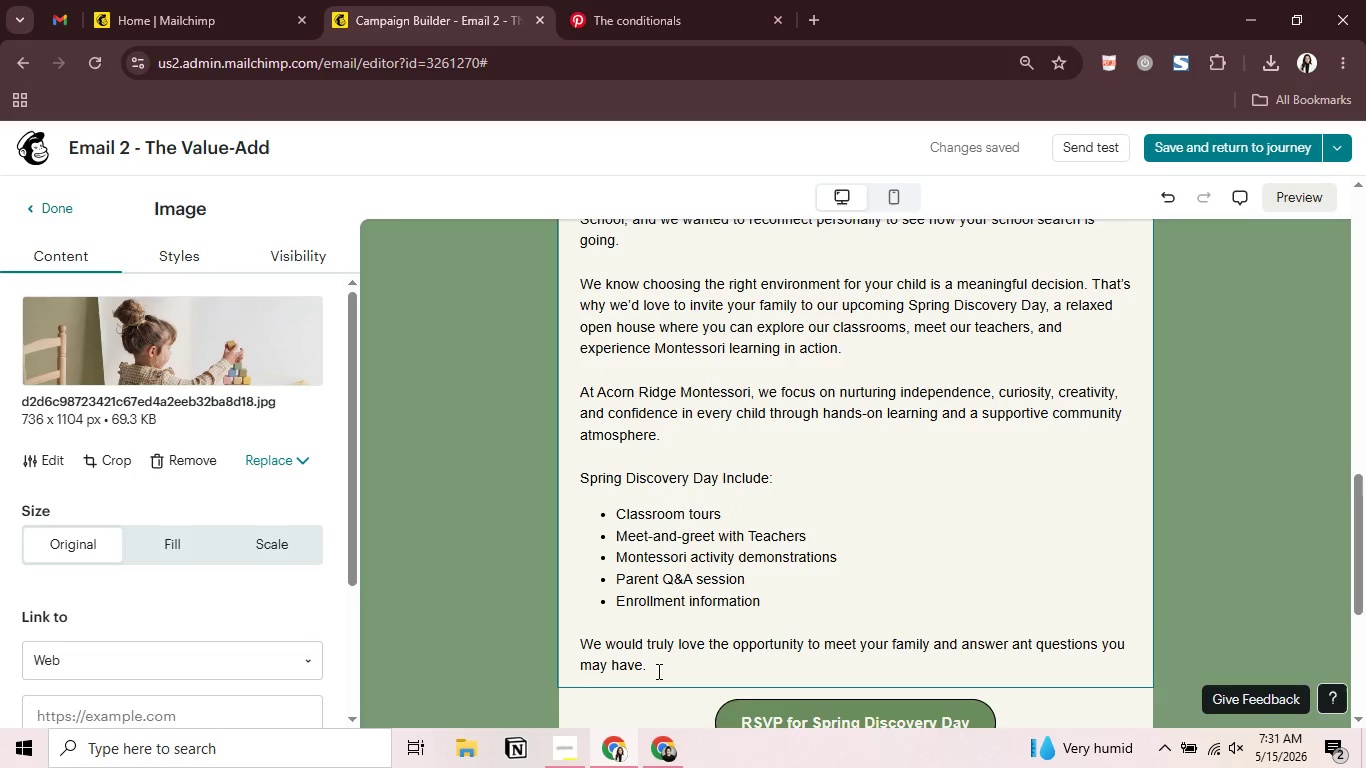 
left_click_drag(start_coordinate=[657, 671], to_coordinate=[579, 284])
 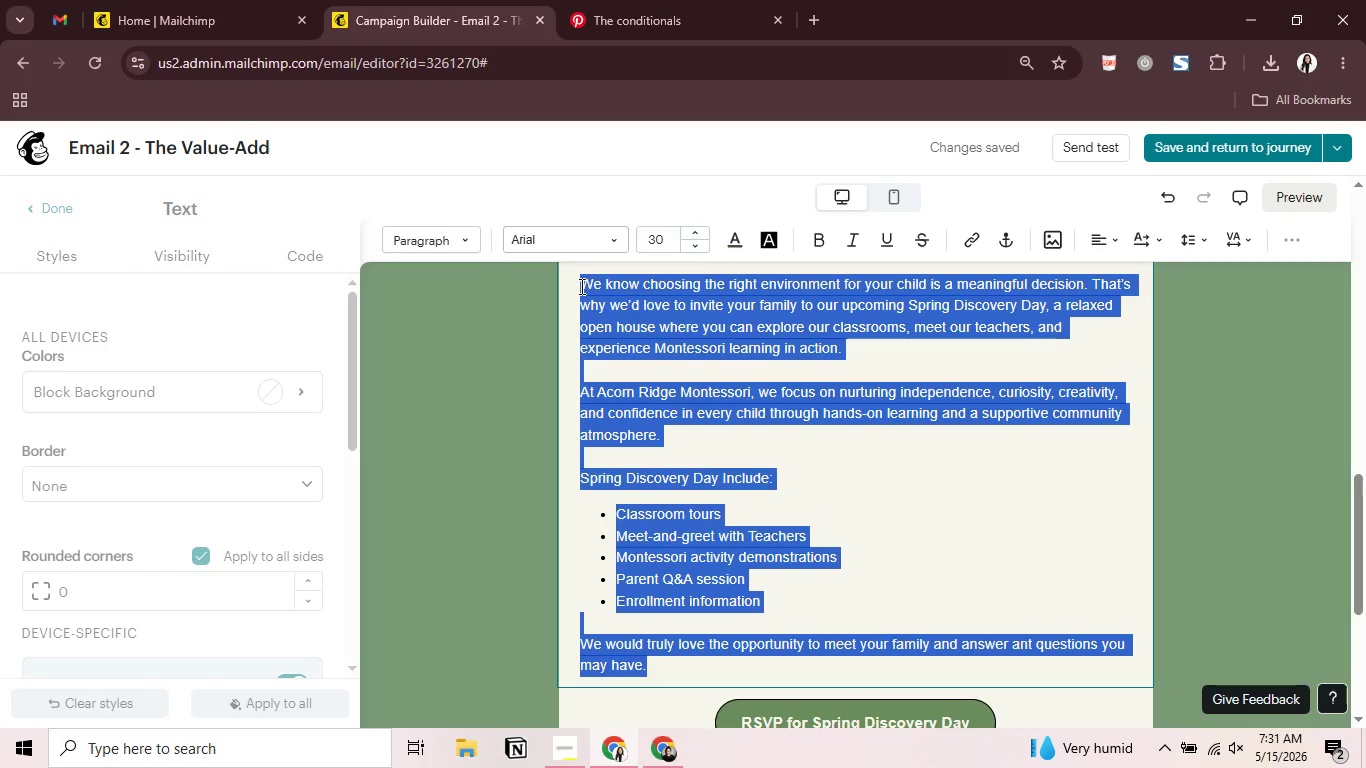 
key(Backspace)
 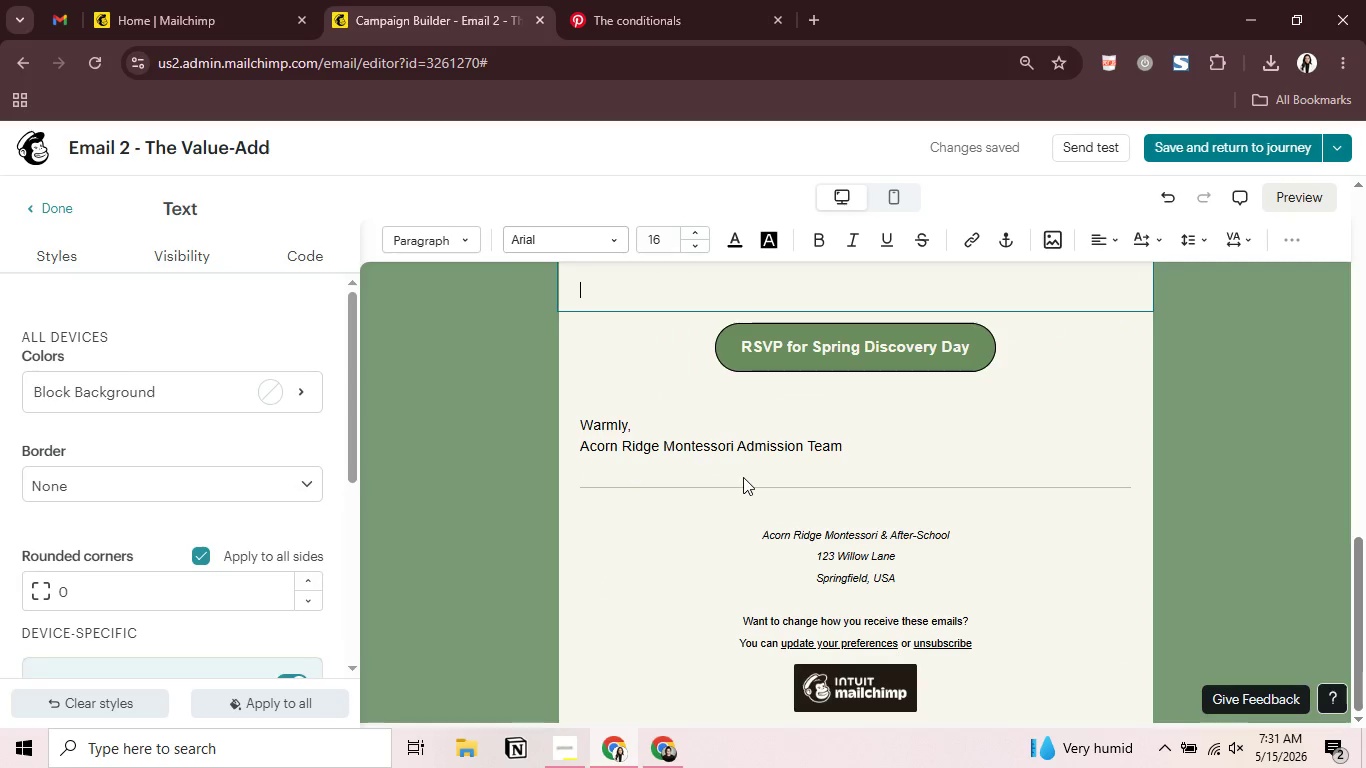 
scroll: coordinate [631, 453], scroll_direction: up, amount: 7.0
 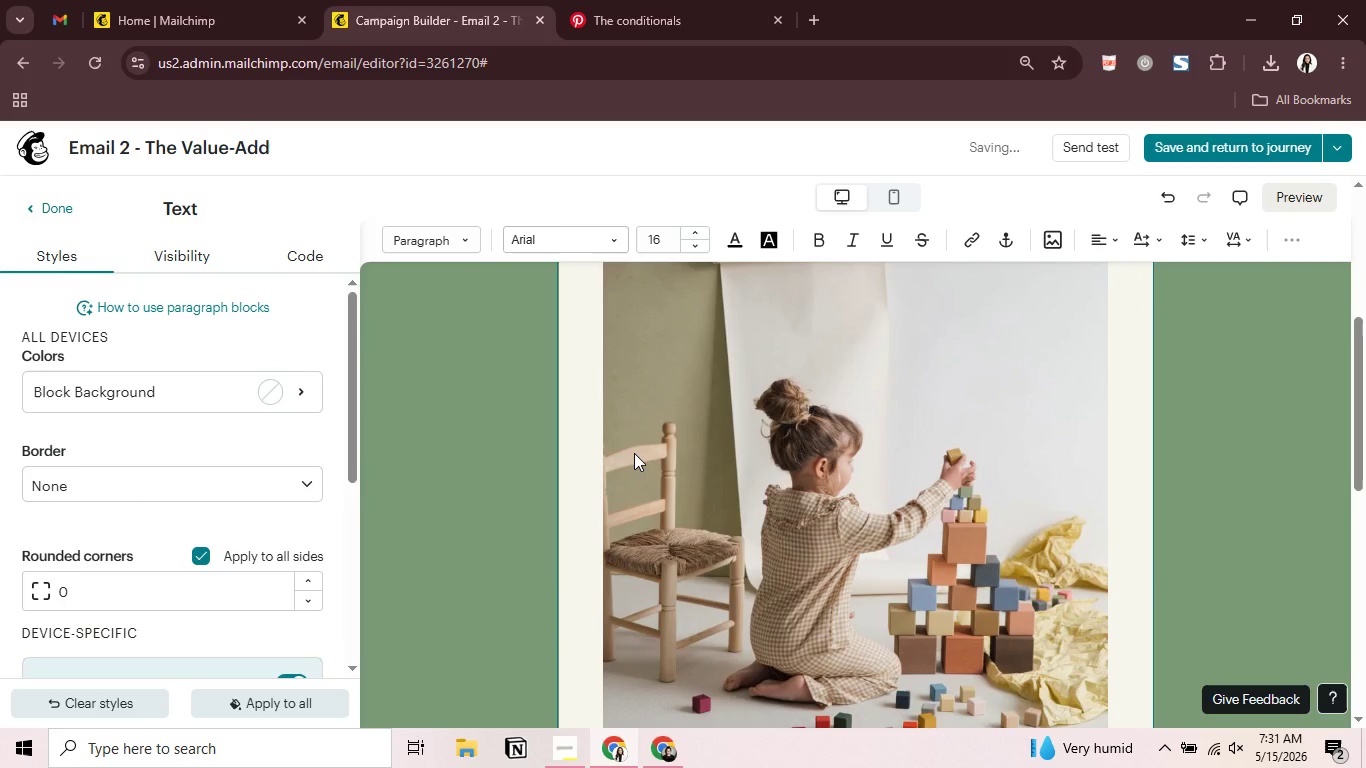 
scroll: coordinate [723, 564], scroll_direction: down, amount: 4.0
 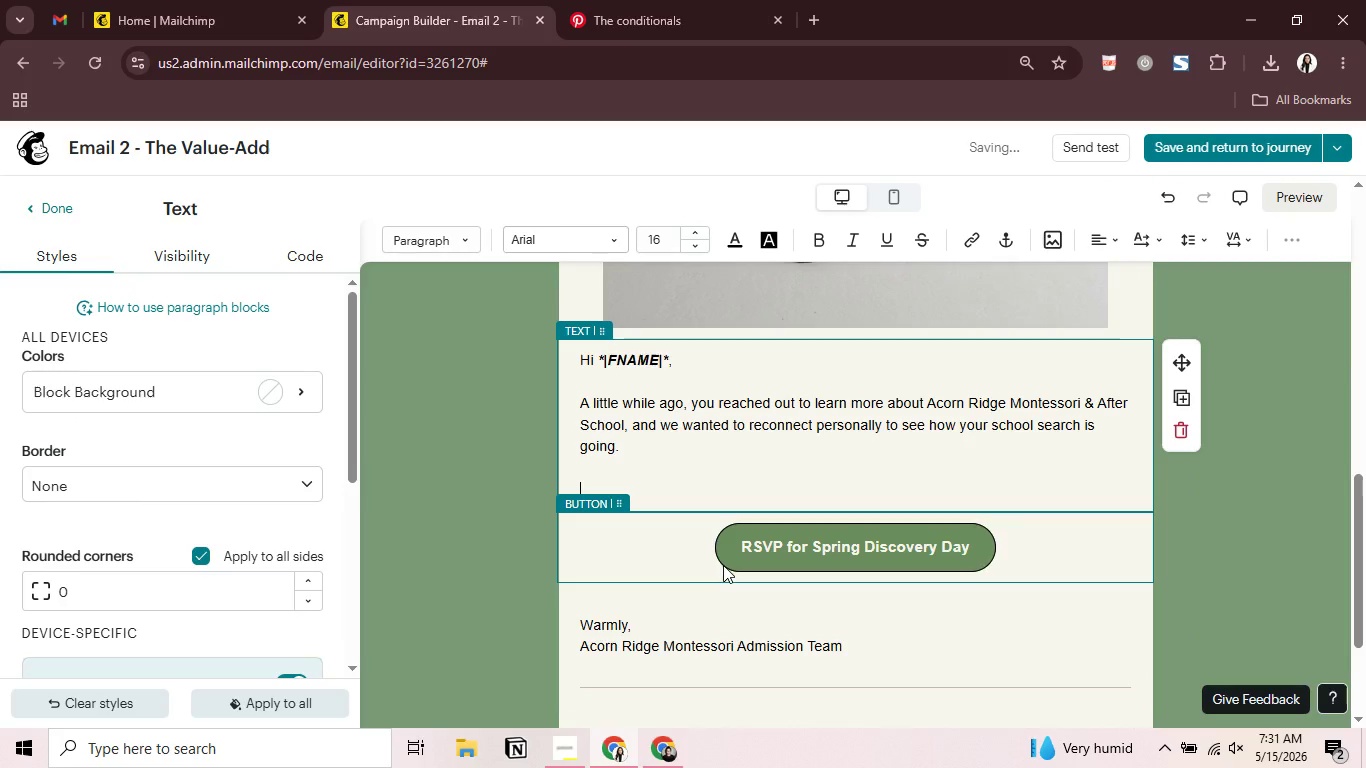 
key(Backspace)
 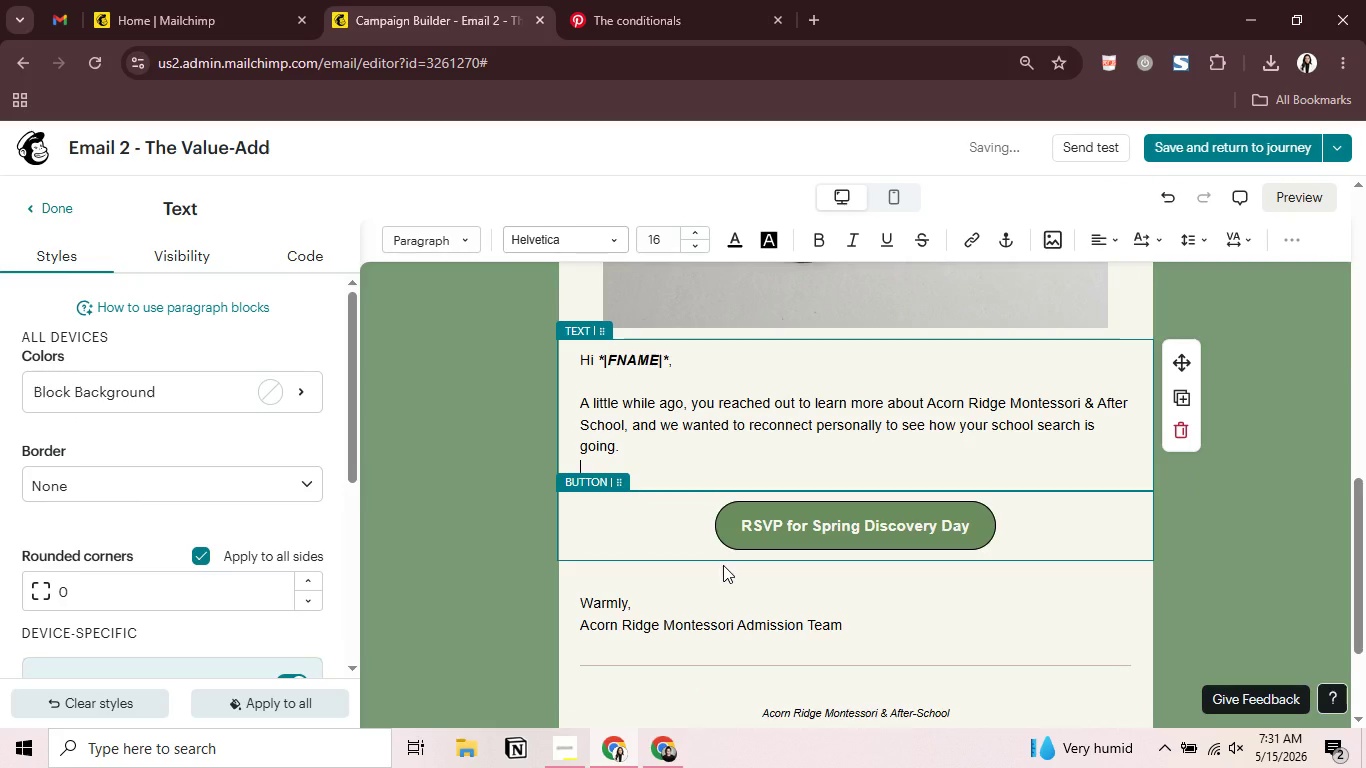 
key(Backspace)
 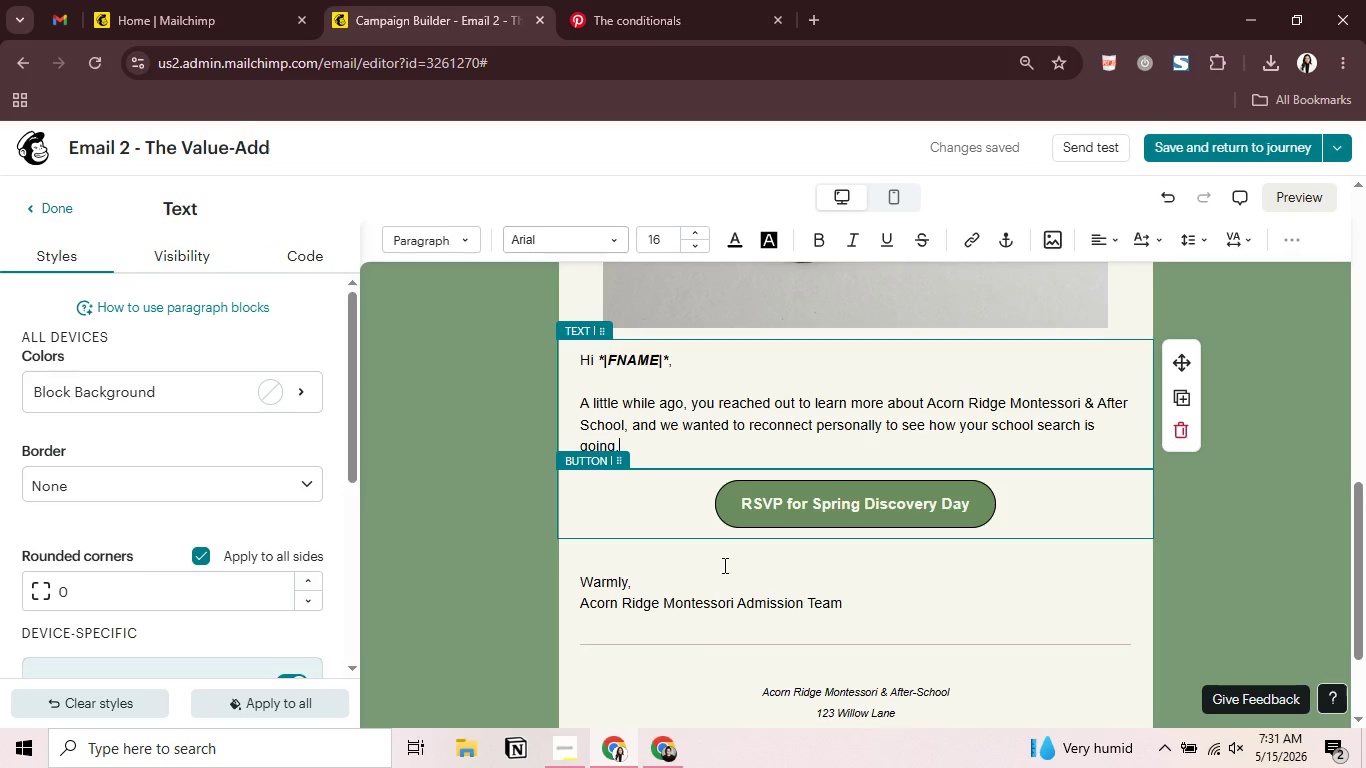 
wait(11.44)
 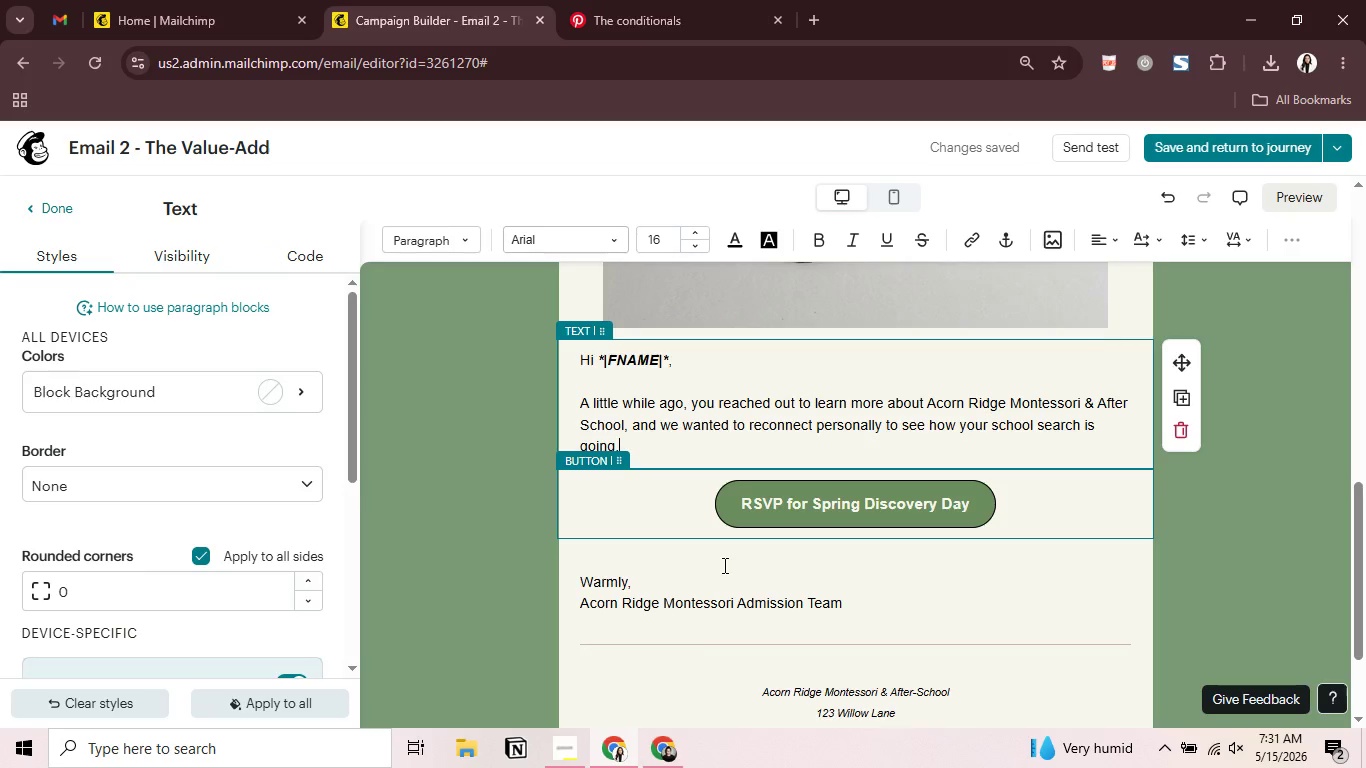 
left_click_drag(start_coordinate=[634, 451], to_coordinate=[590, 398])
 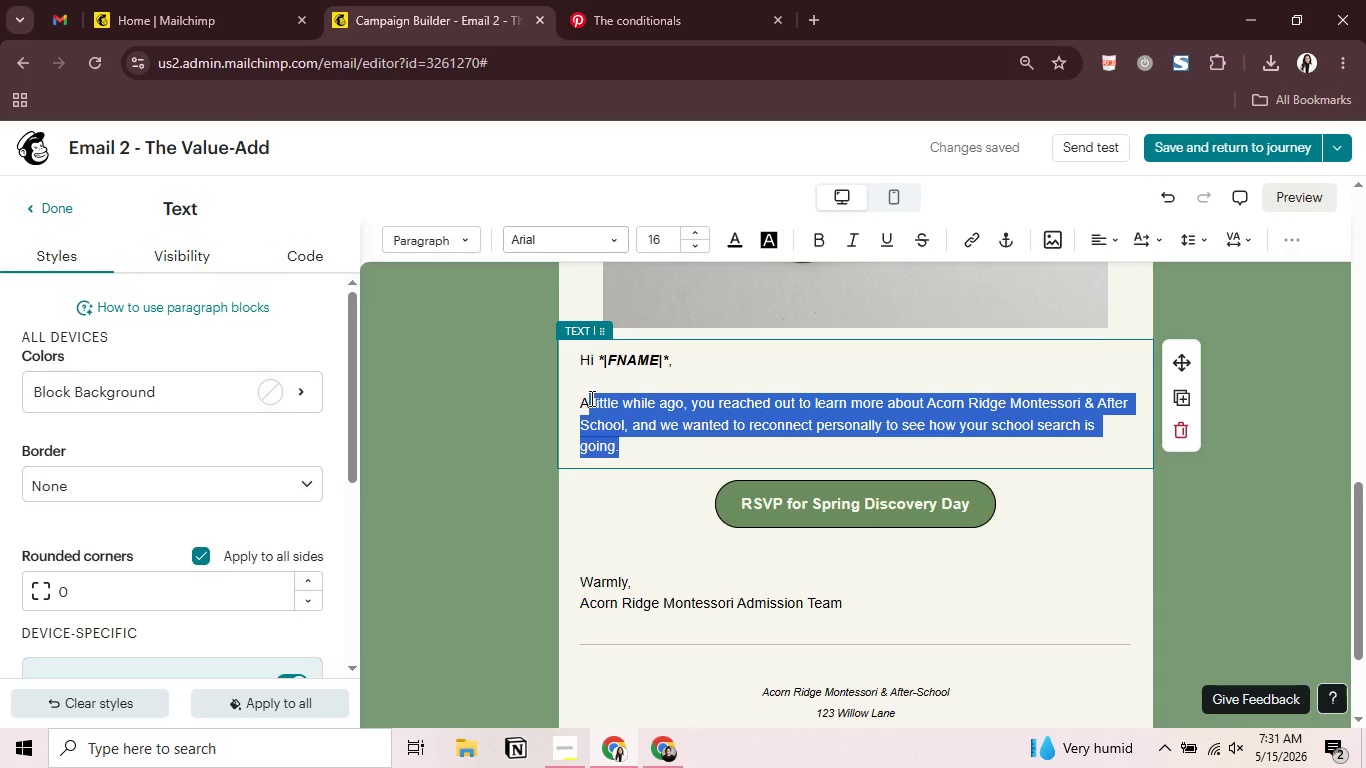 
key(Backspace)
key(Backspace)
type(Every stage of childhood )
 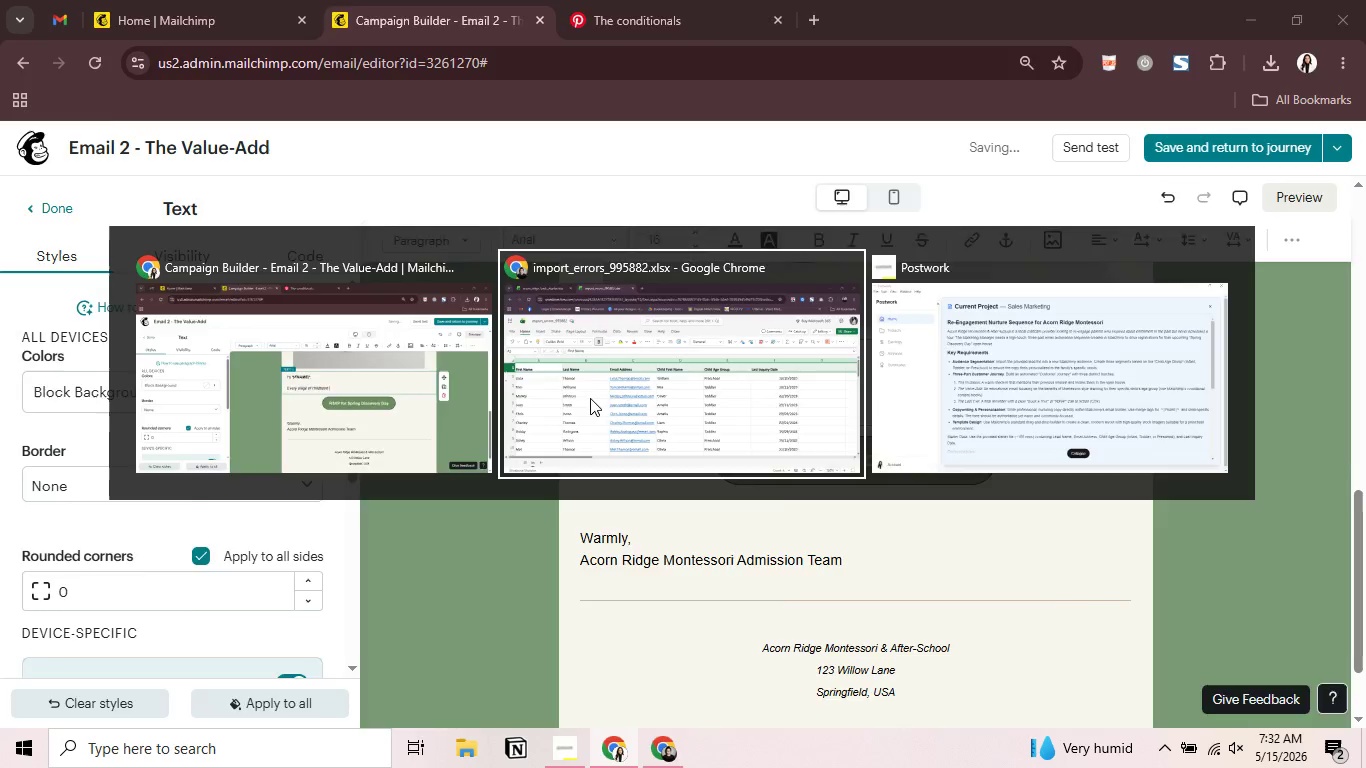 
 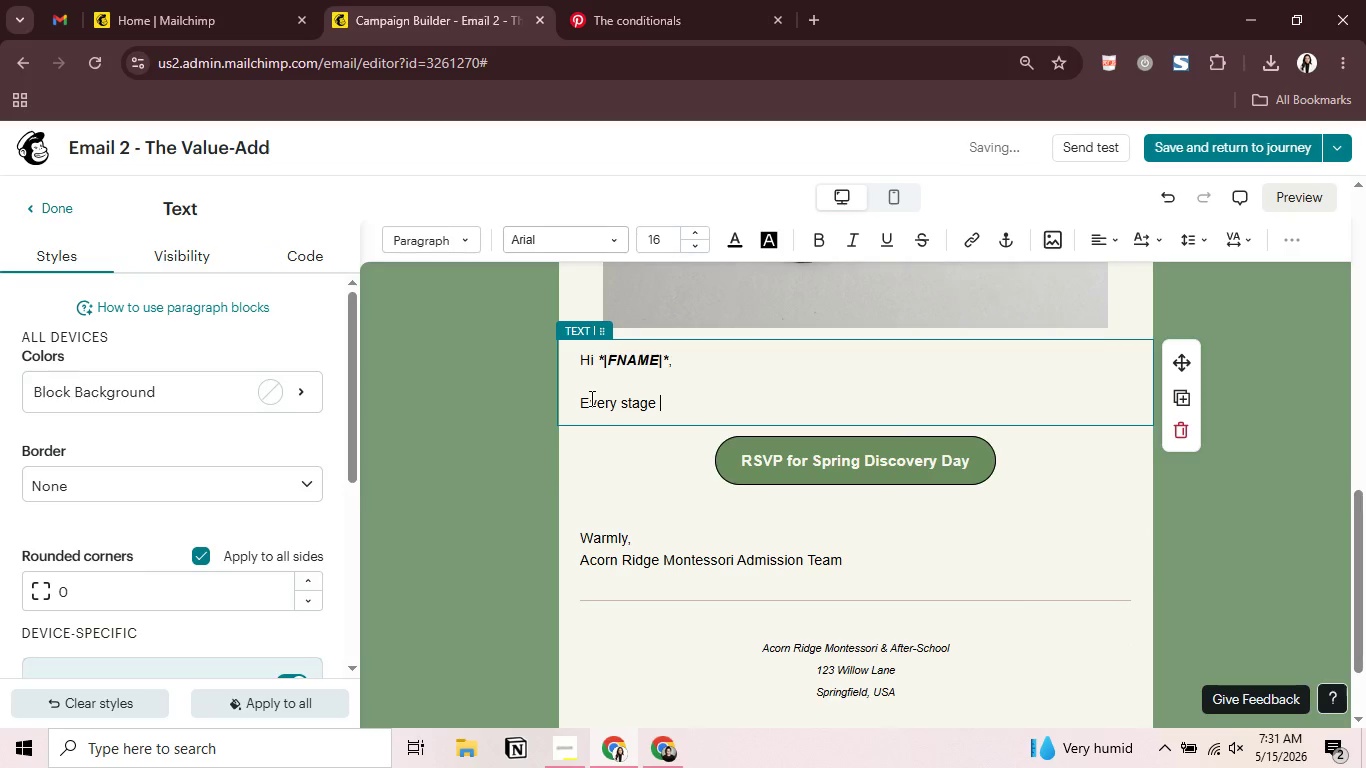 
key(Alt+AltLeft)
 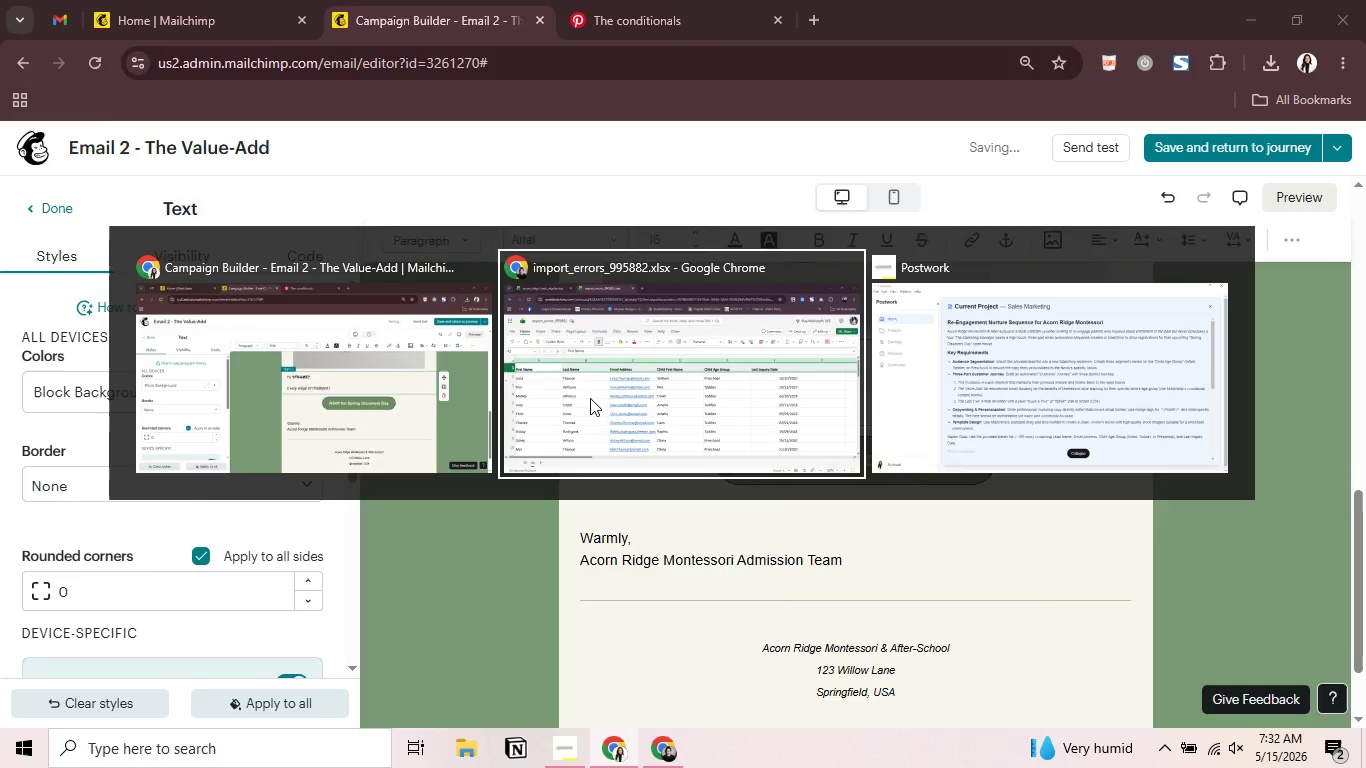 
key(Alt+Tab)
 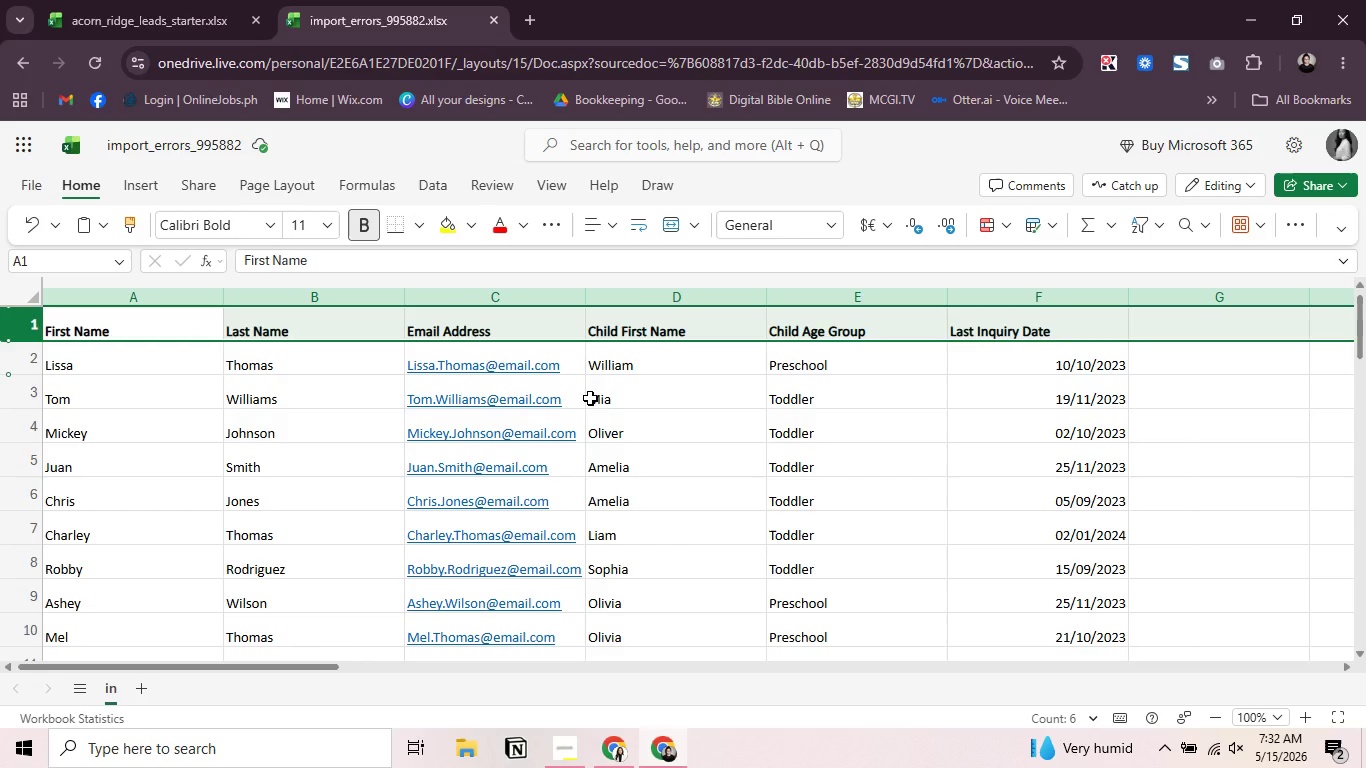 
key(Alt+AltLeft)
 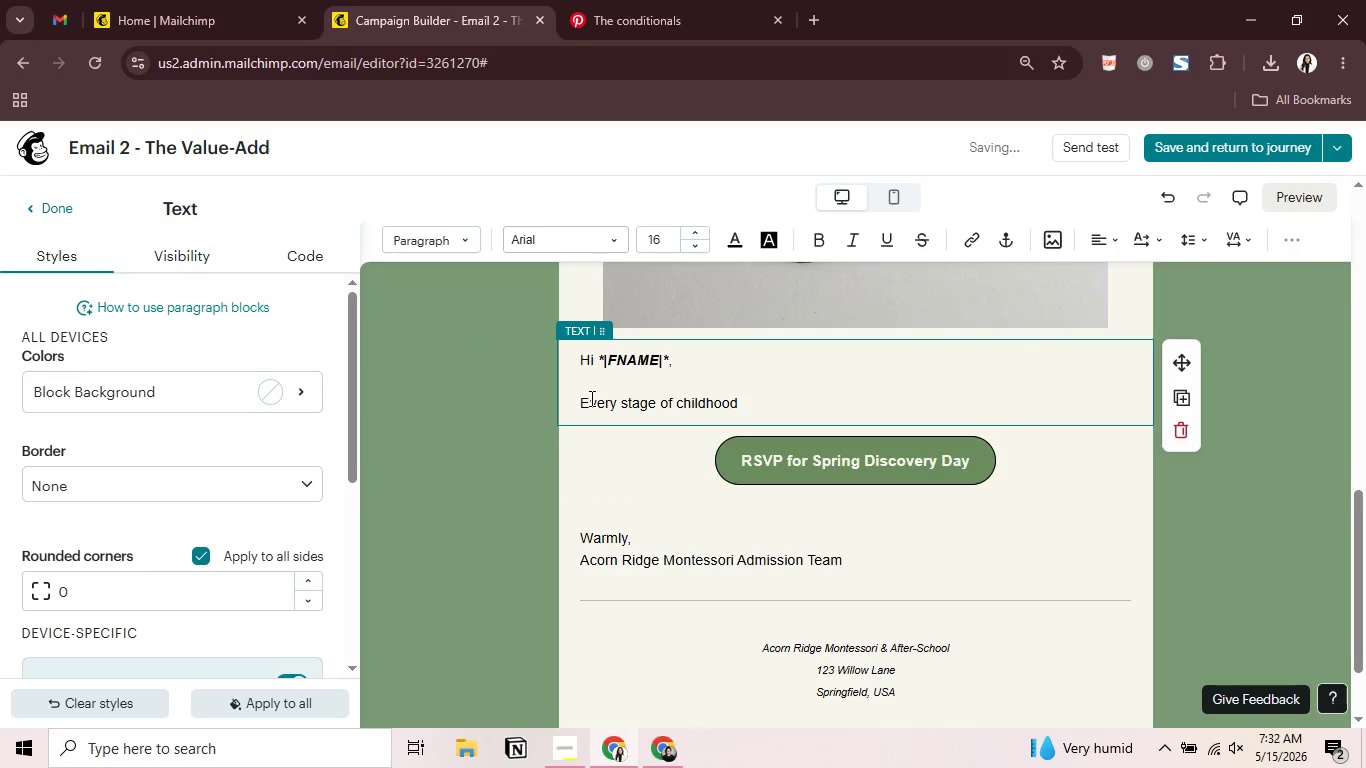 
key(Alt+Tab)
 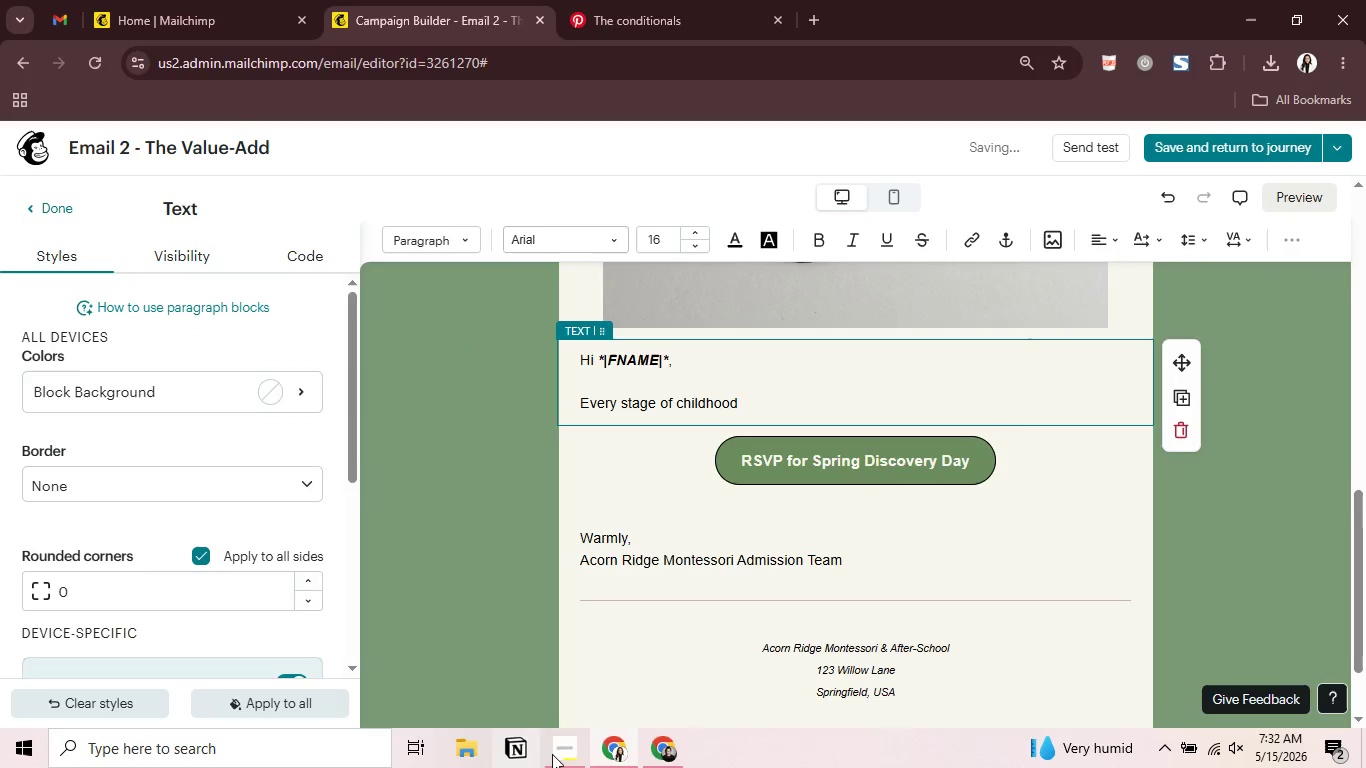 
left_click([556, 753])